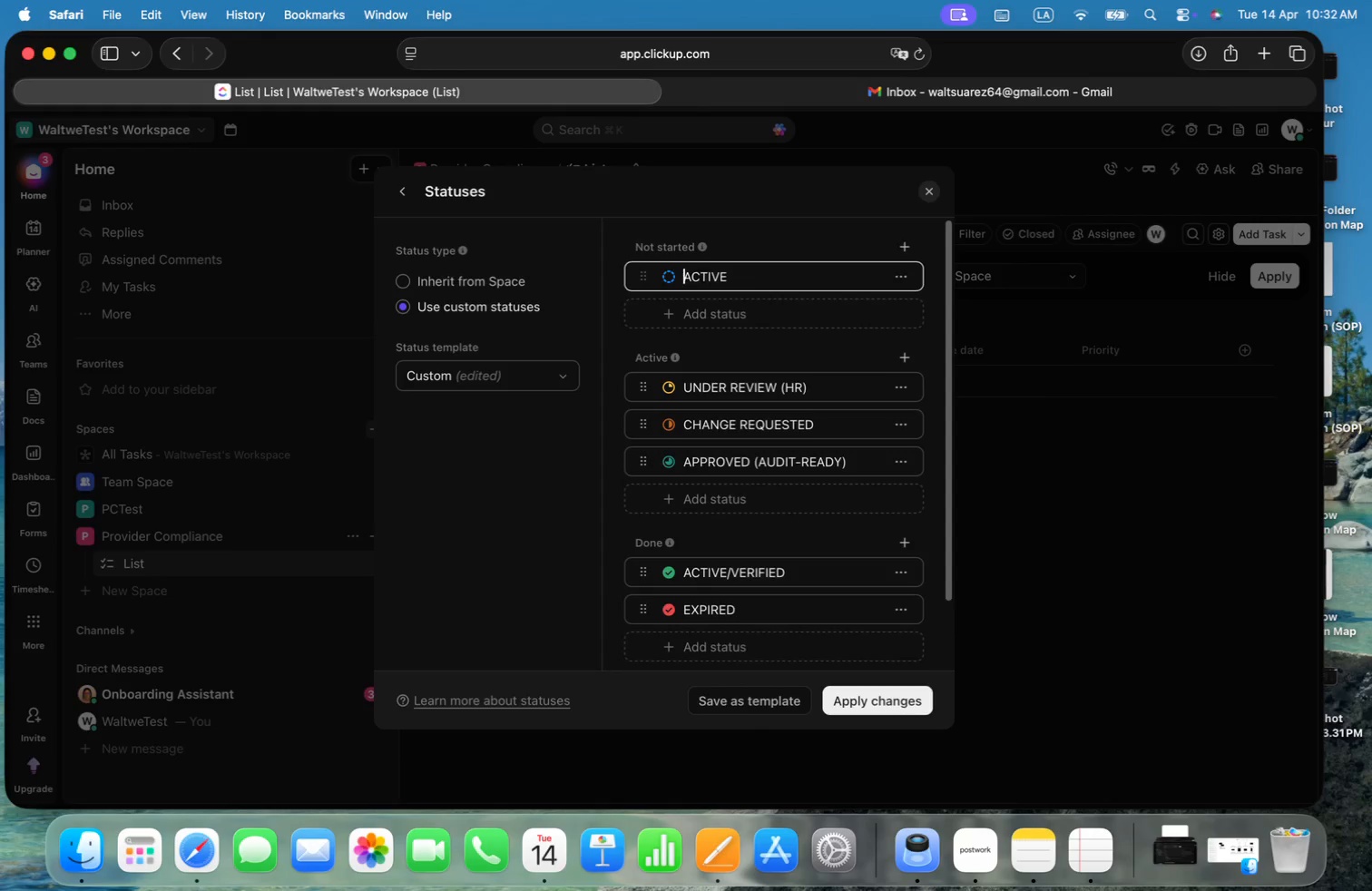 
key(Backspace)
 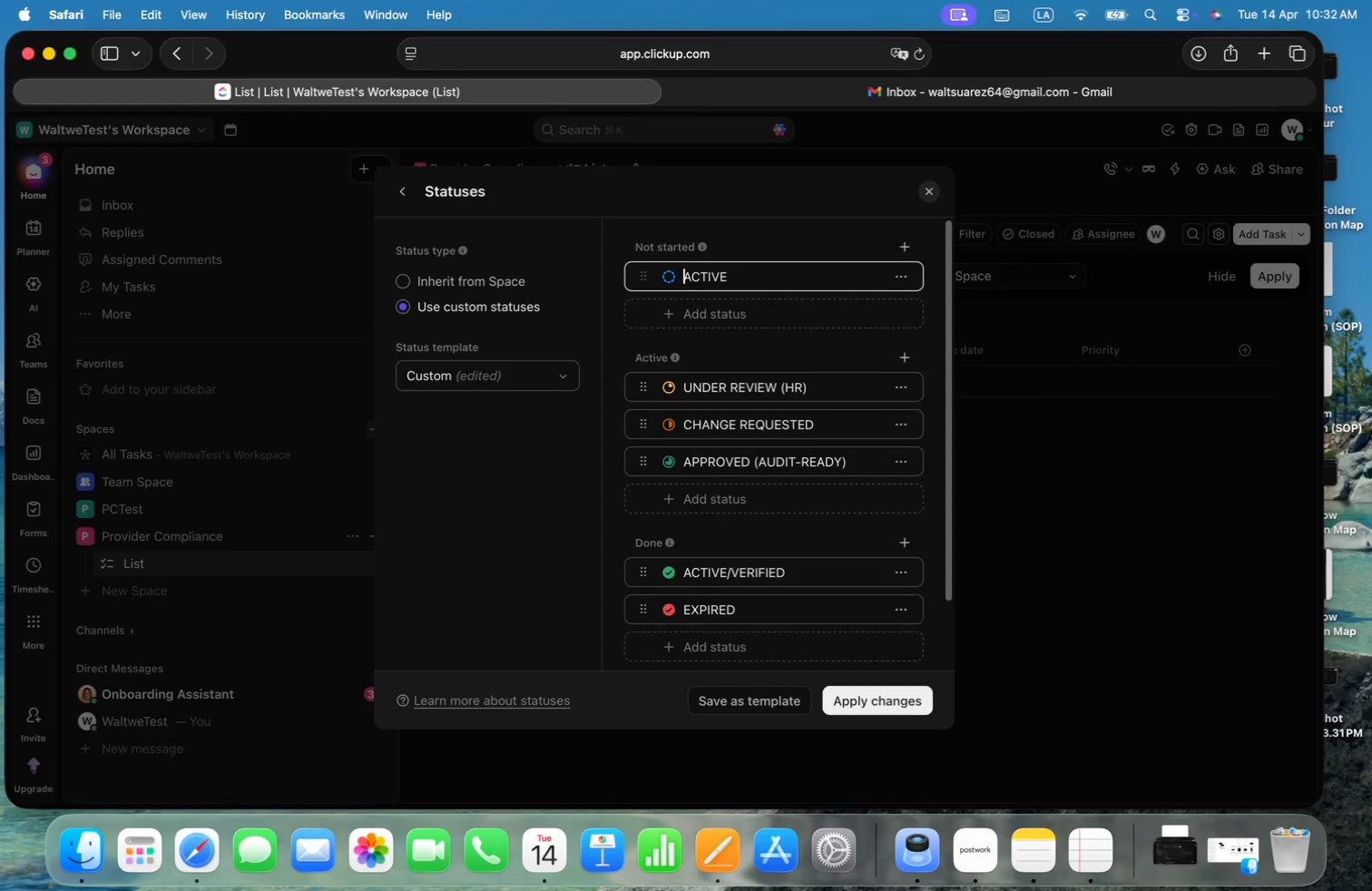 
key(Meta+CommandLeft)
 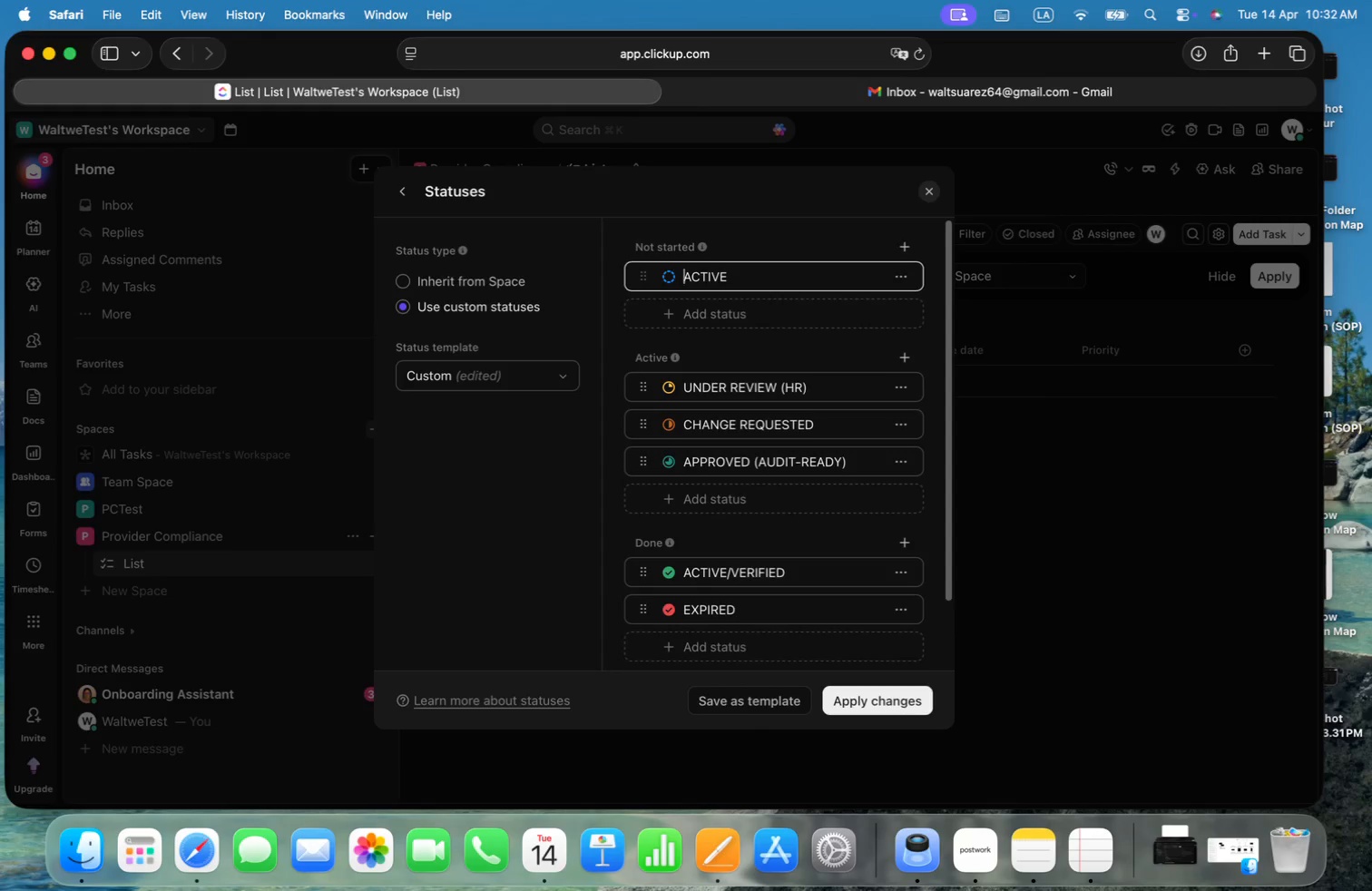 
key(Meta+Tab)
 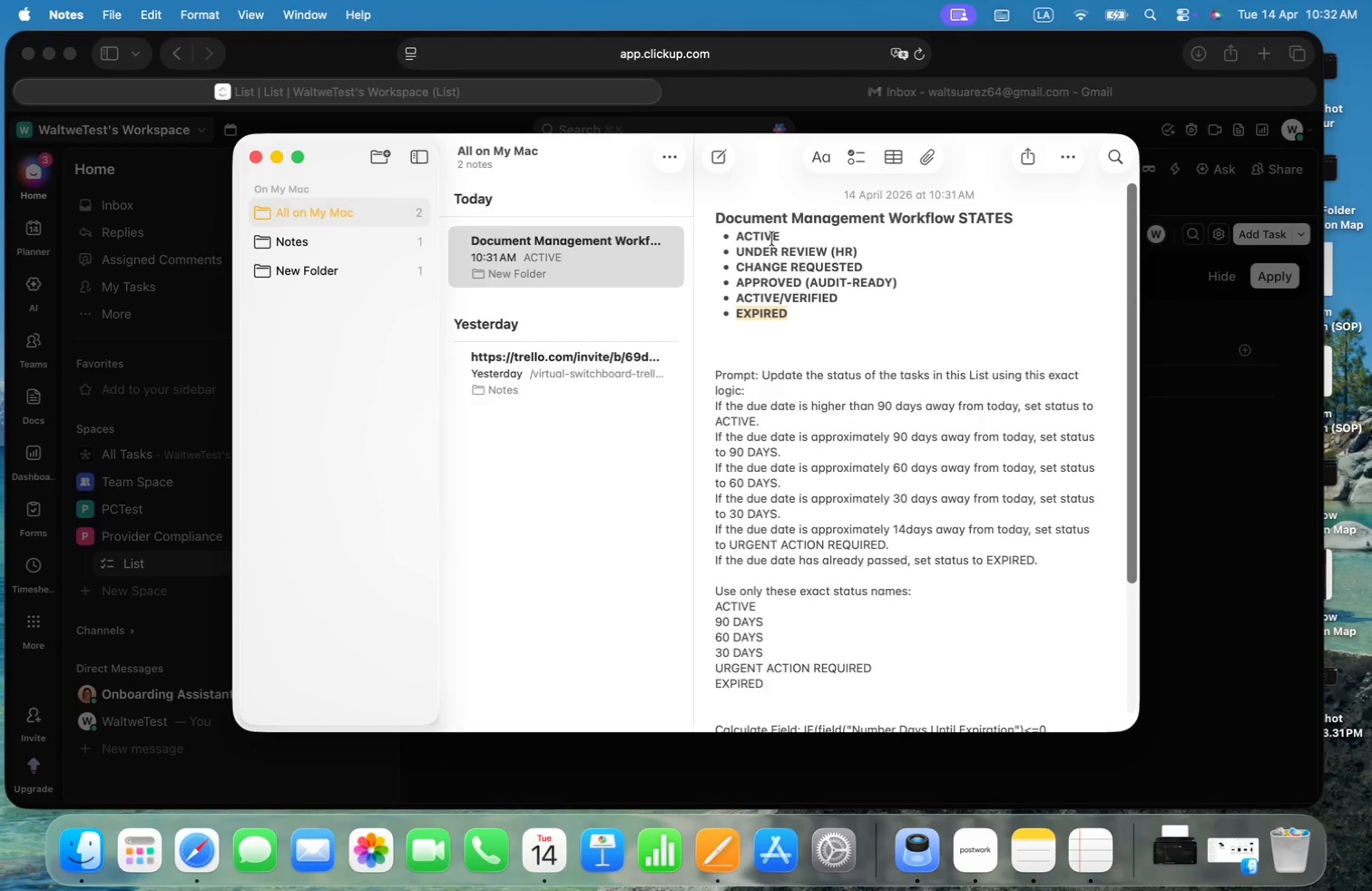 
left_click_drag(start_coordinate=[794, 215], to_coordinate=[956, 215])
 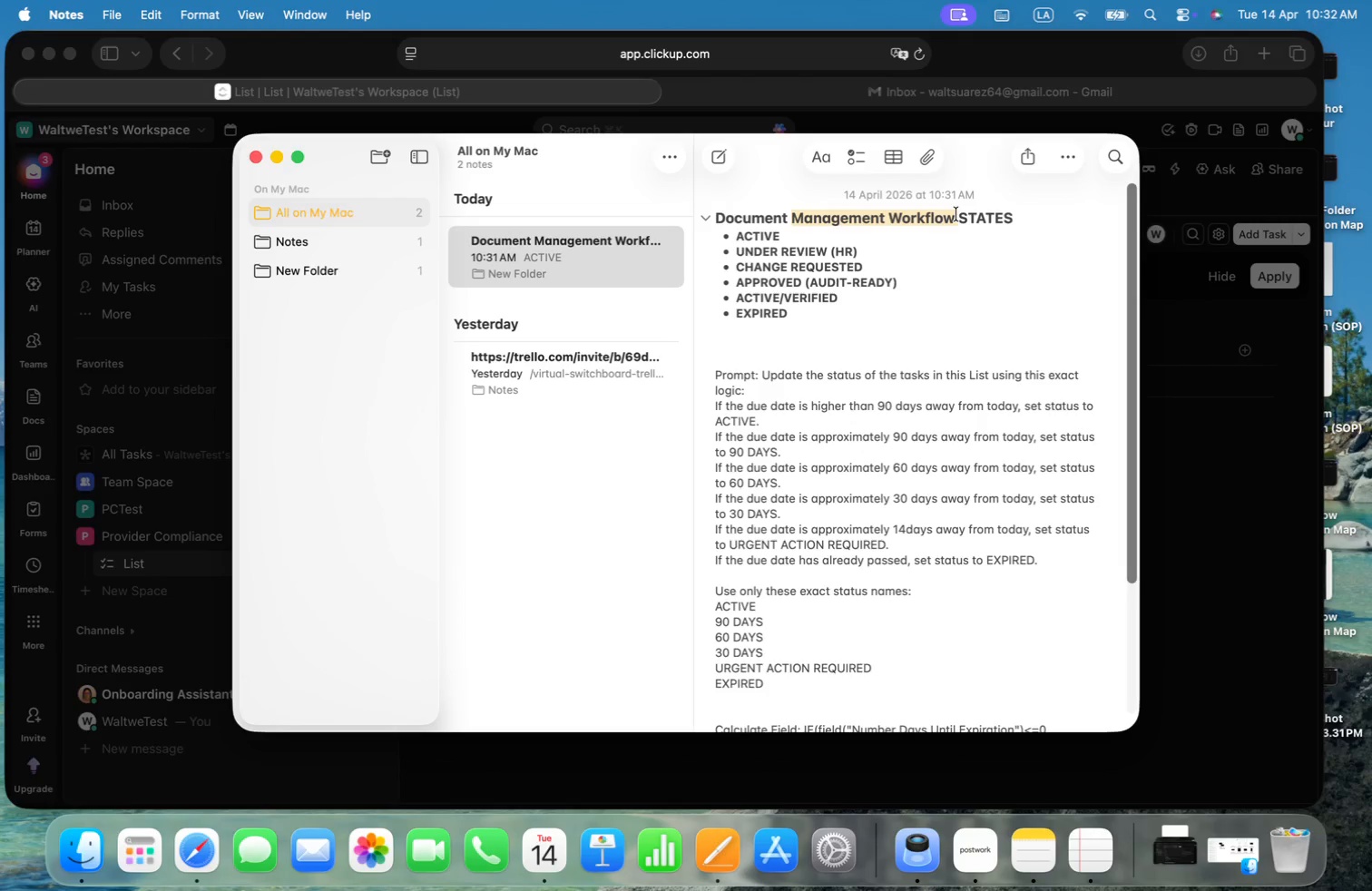 
hold_key(key=CommandLeft, duration=1.16)
 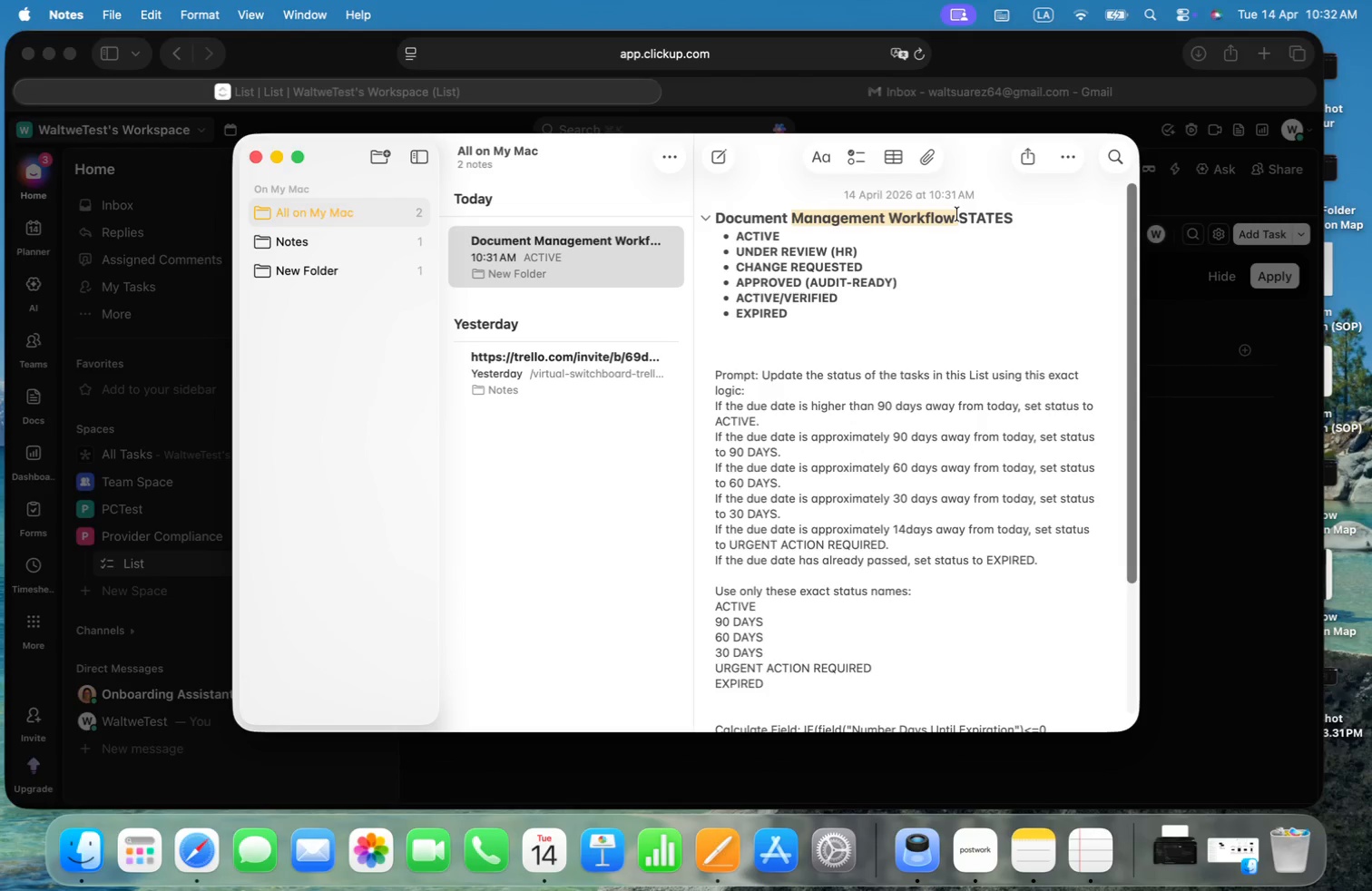 
left_click_drag(start_coordinate=[718, 211], to_coordinate=[952, 211])
 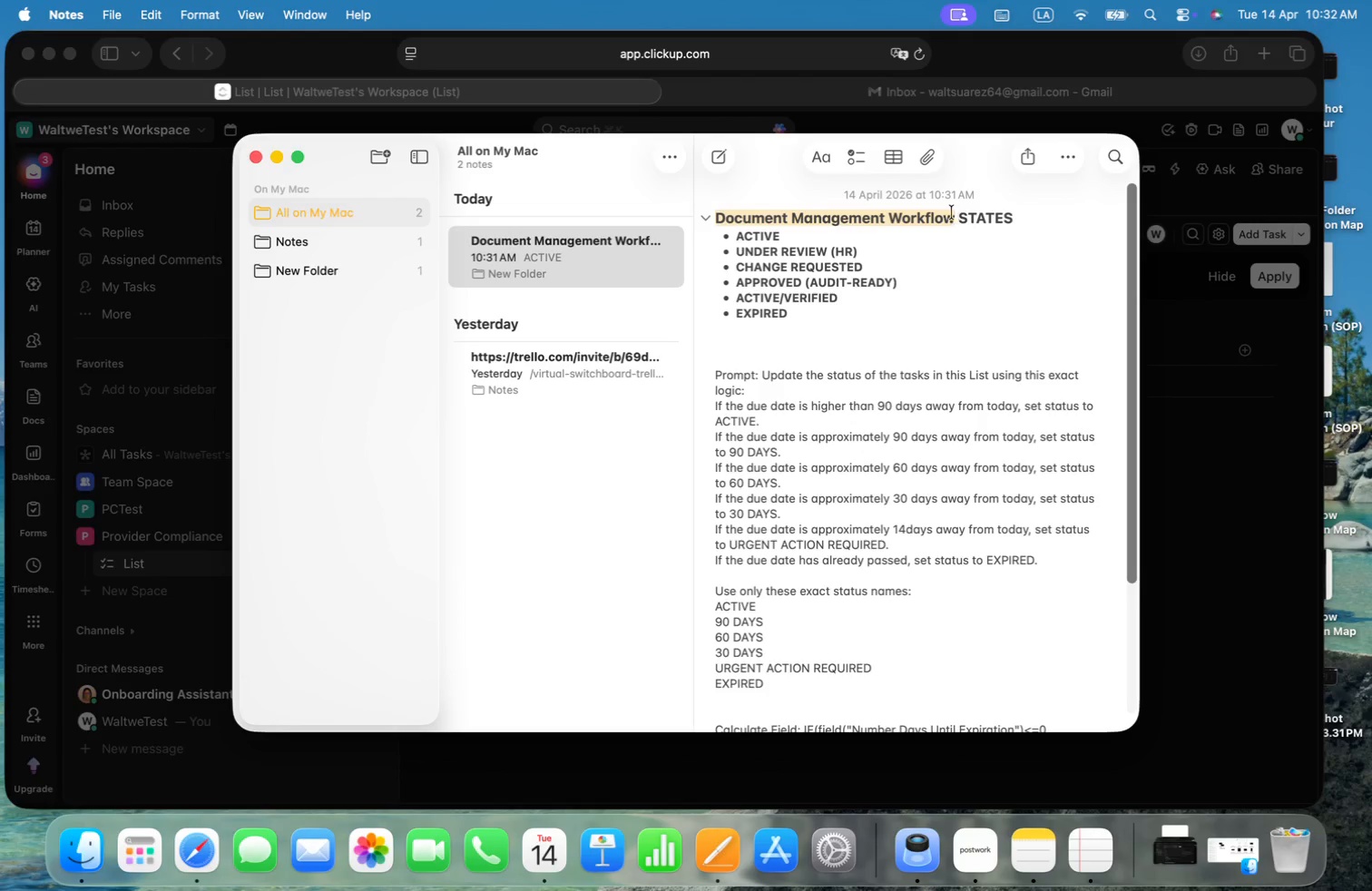 
key(Meta+CommandLeft)
 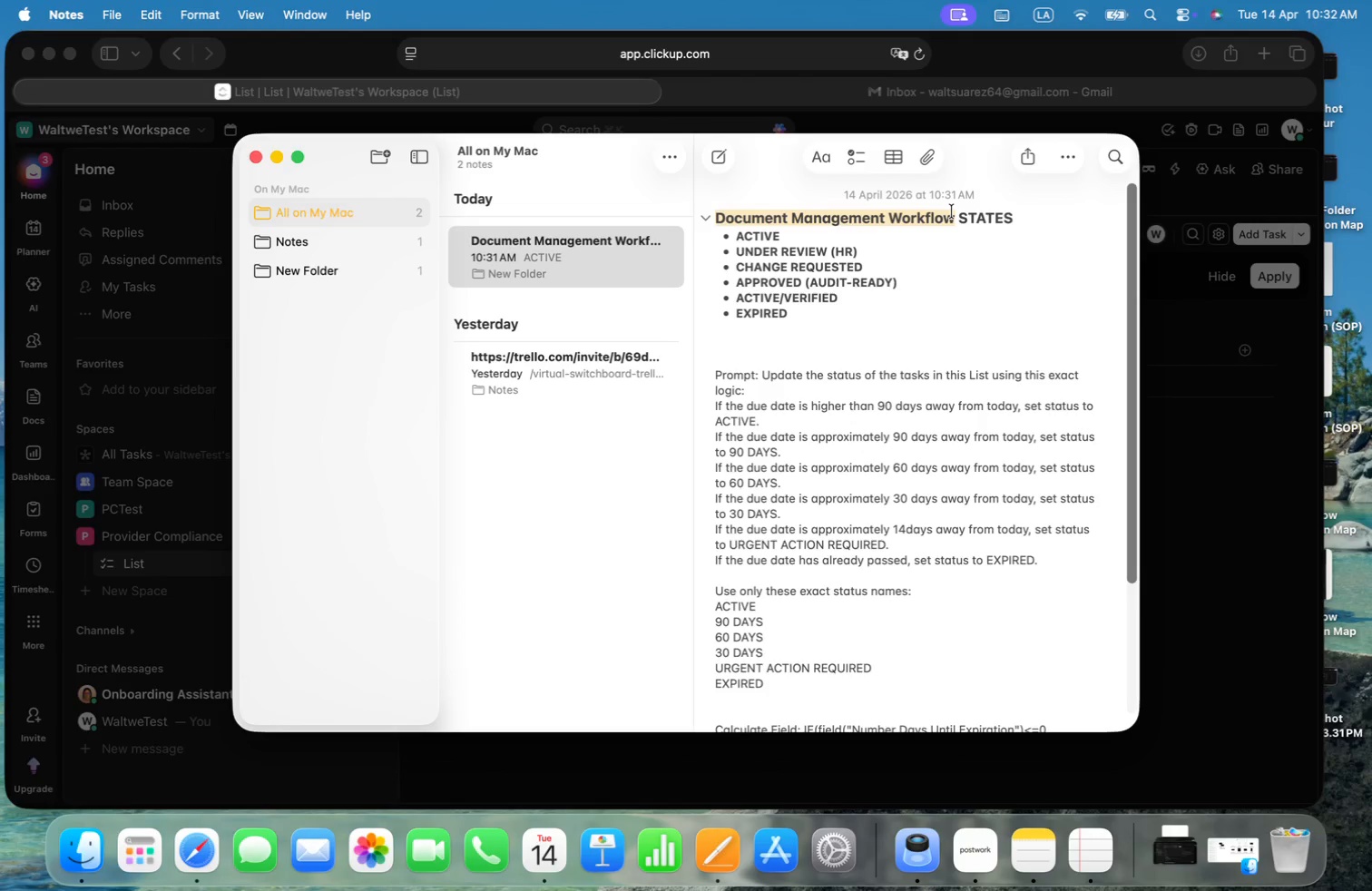 
key(Meta+C)
 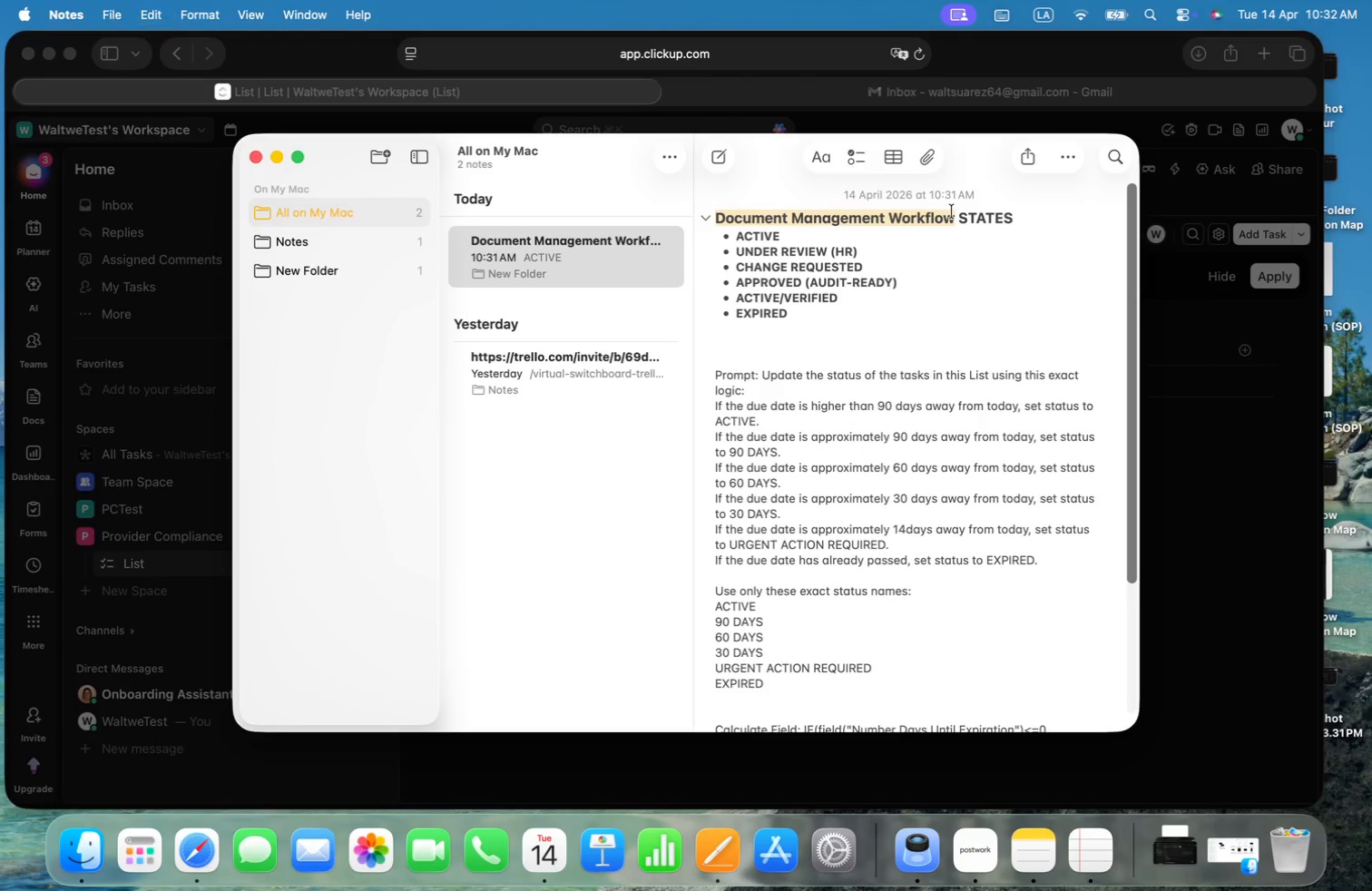 
key(Meta+CommandLeft)
 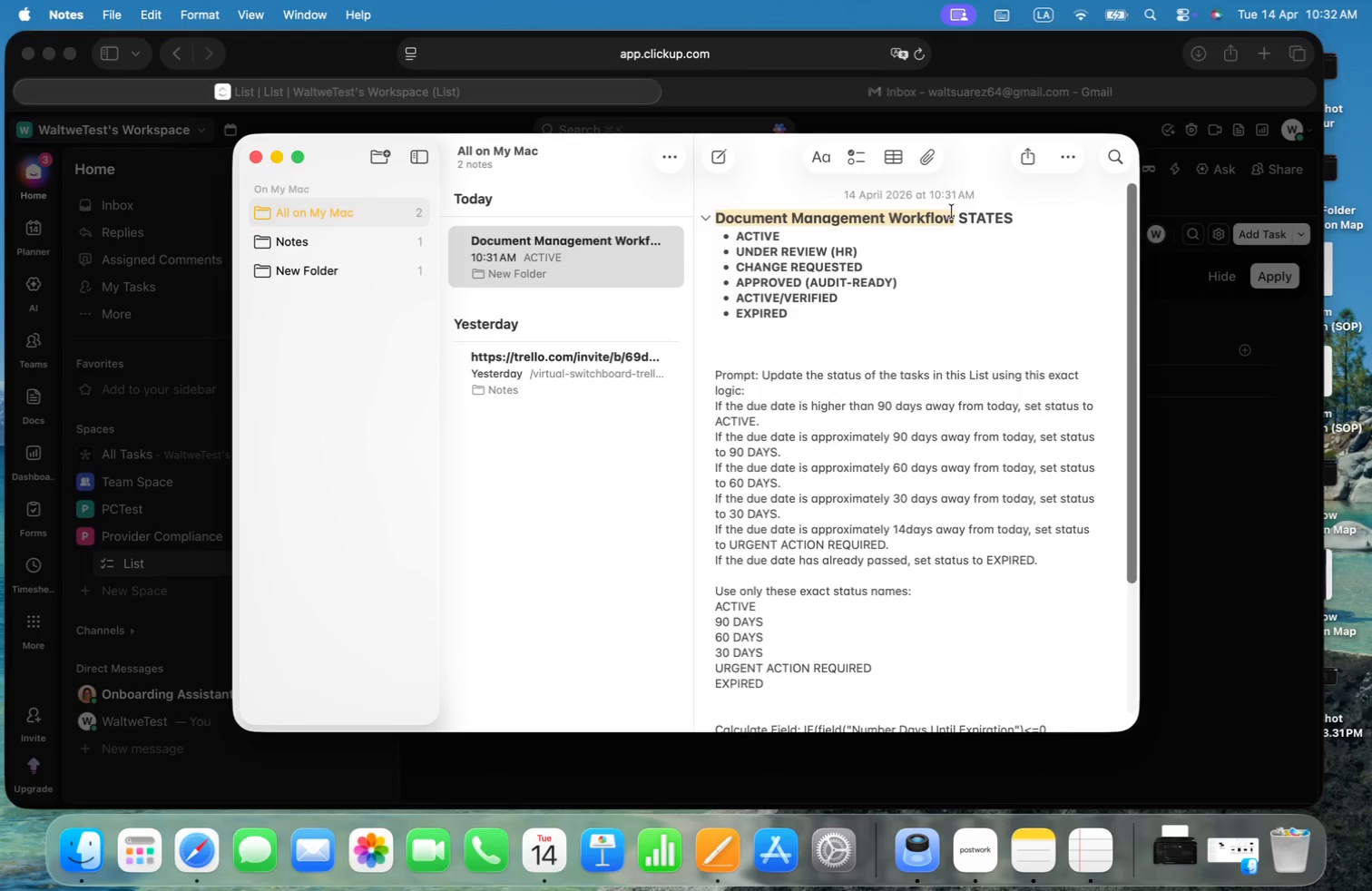 
key(Meta+Tab)
 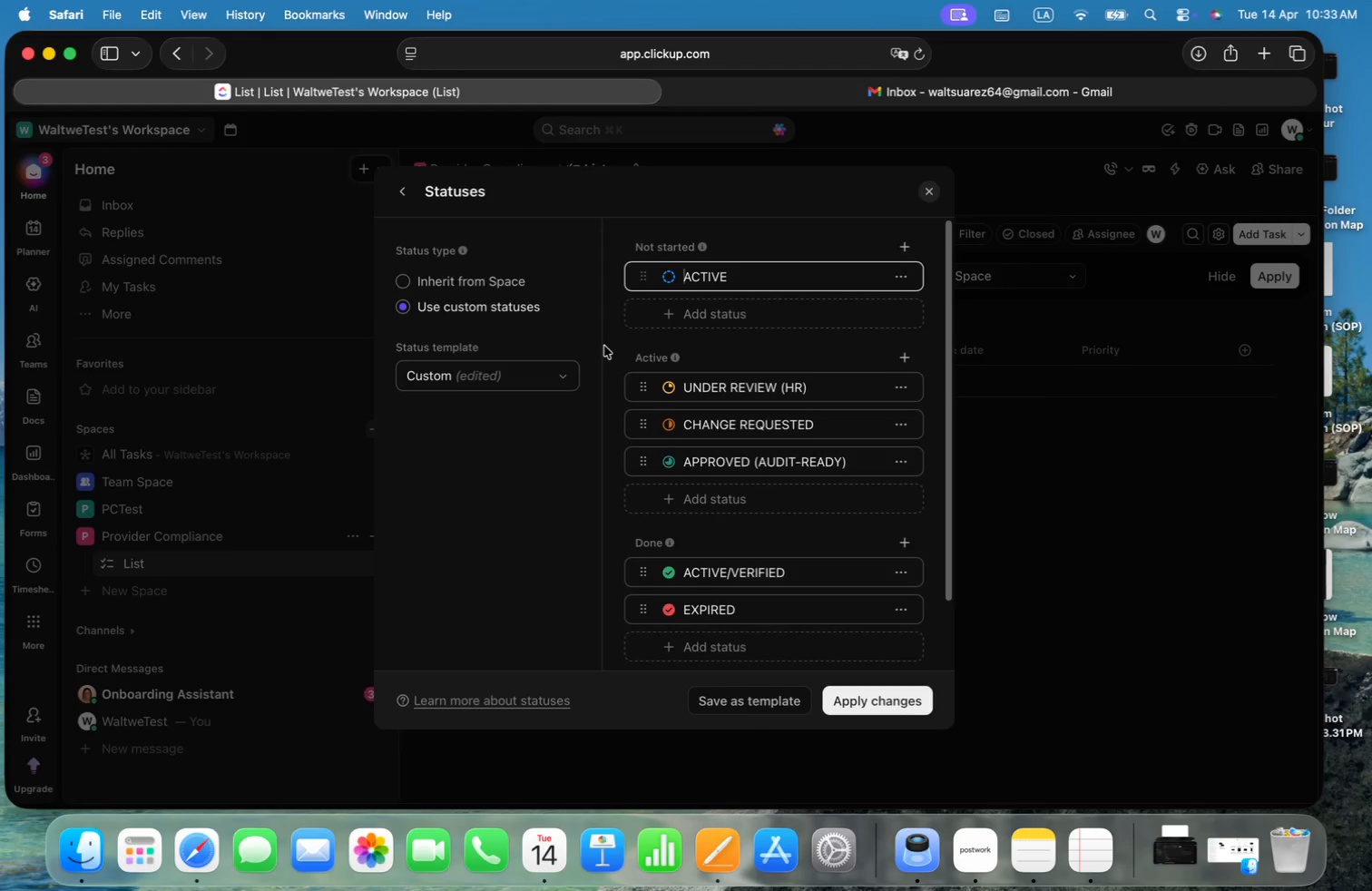 
left_click([744, 698])
 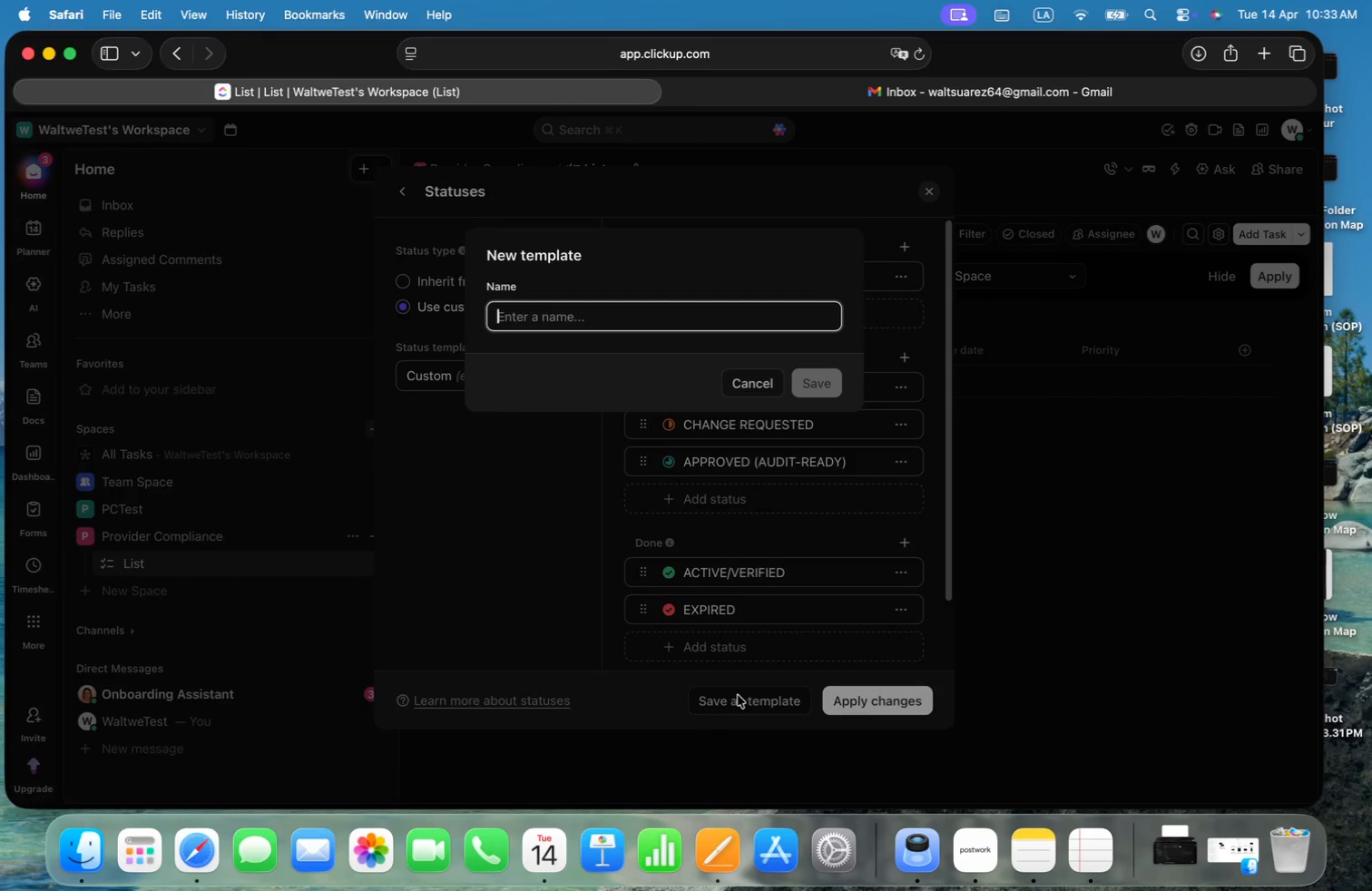 
key(Meta+V)
 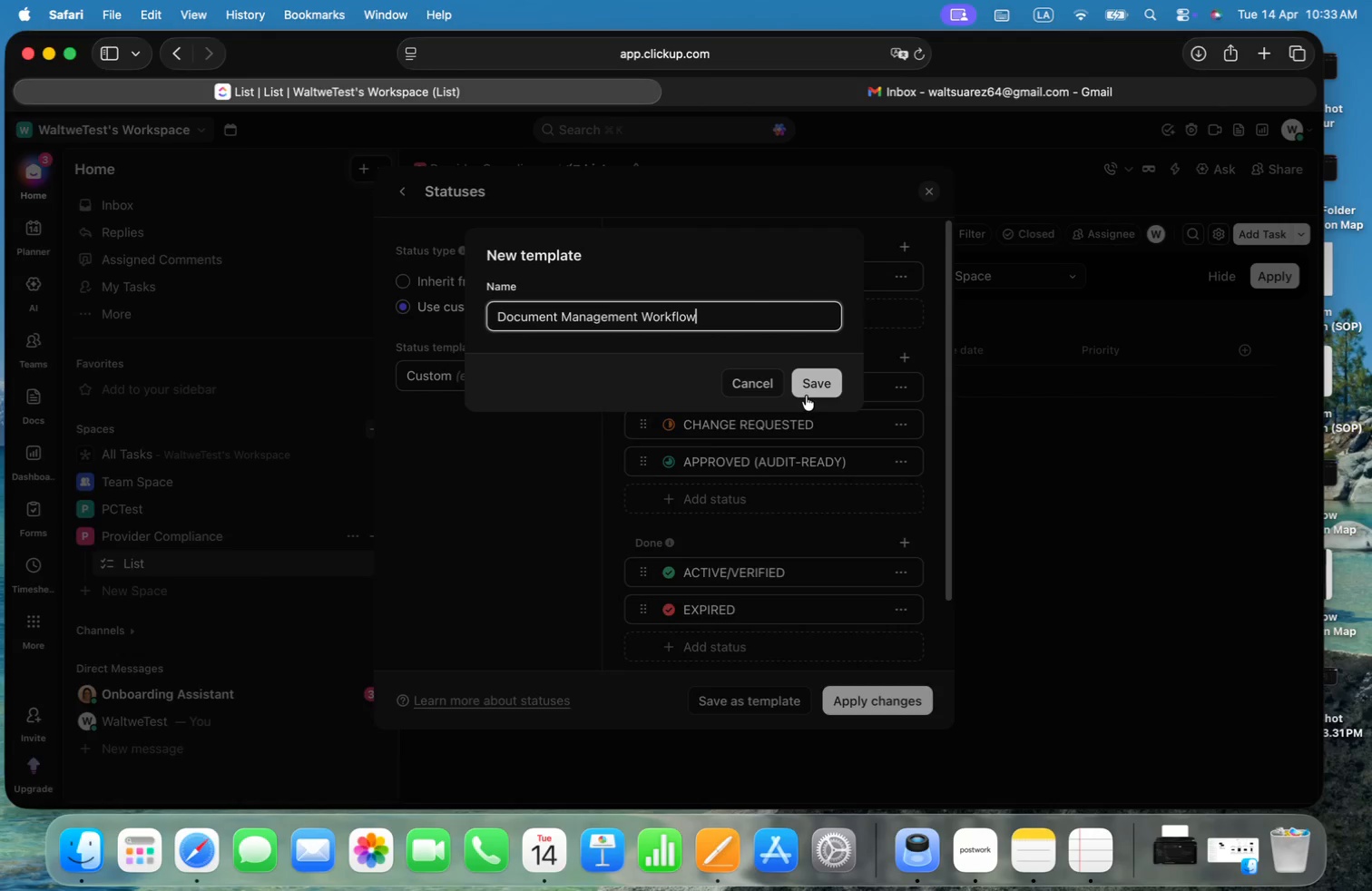 
left_click([812, 385])
 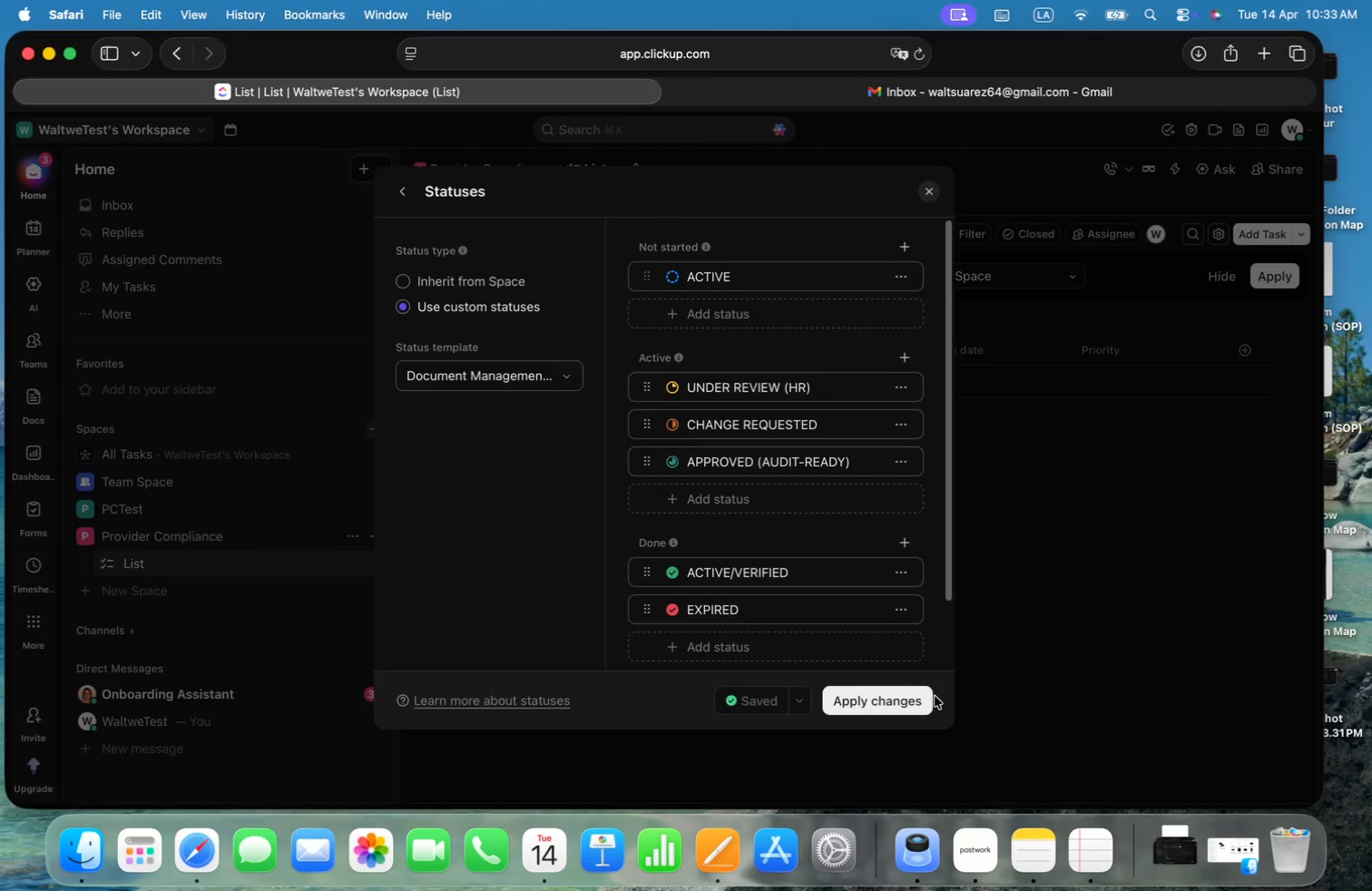 
left_click([898, 704])
 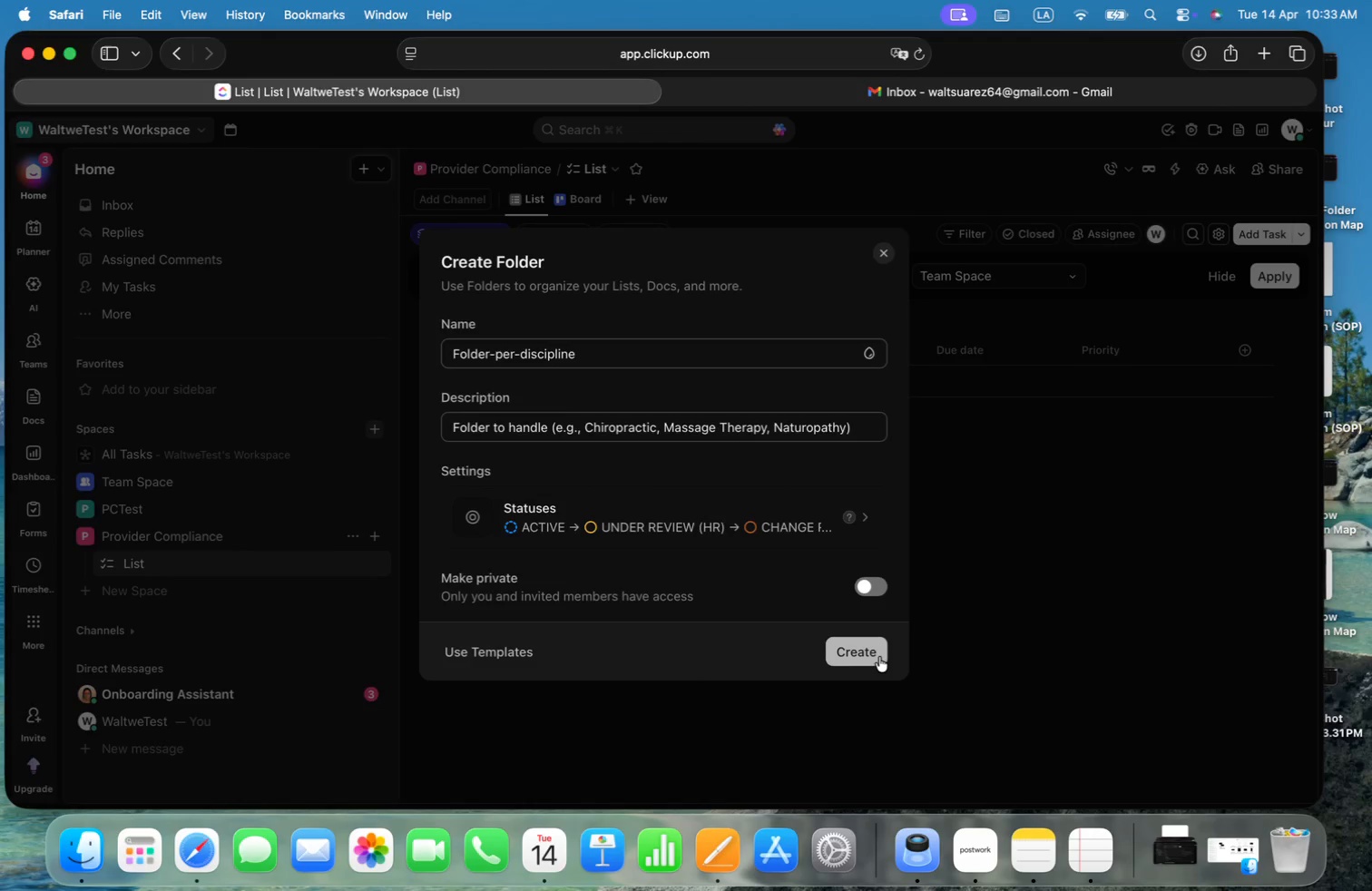 
left_click([879, 657])
 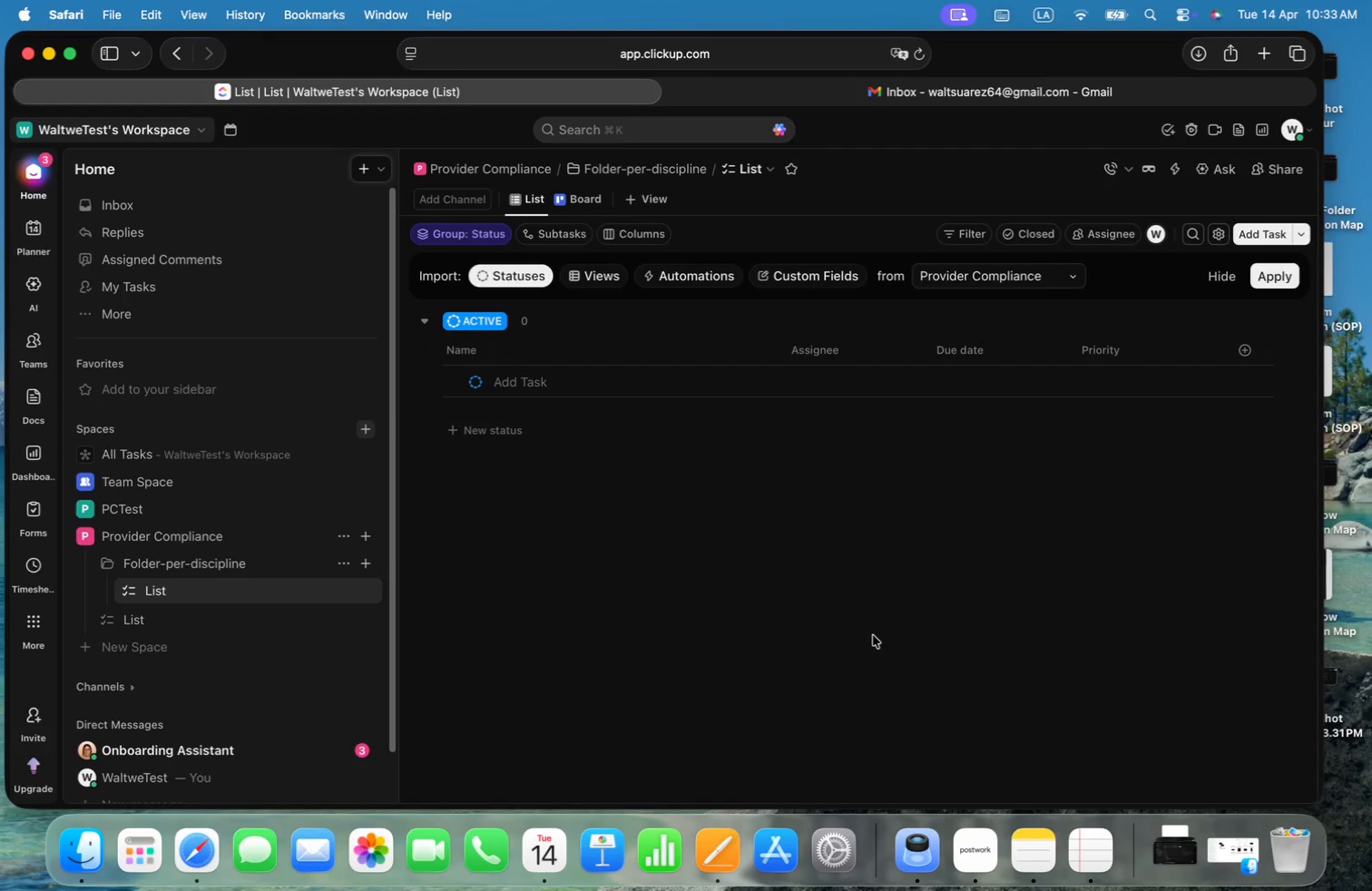 
wait(6.63)
 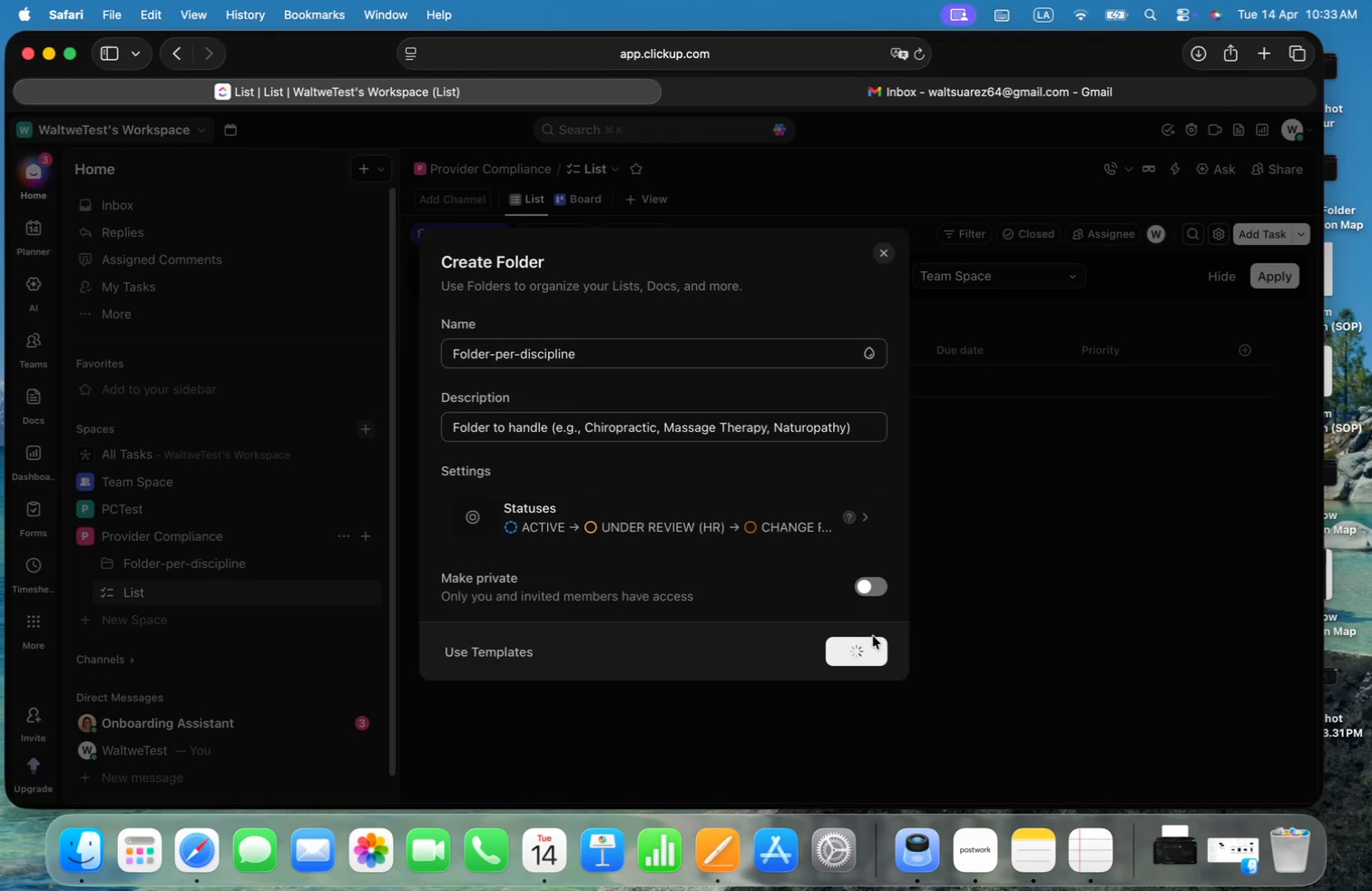 
key(Meta+CommandLeft)
 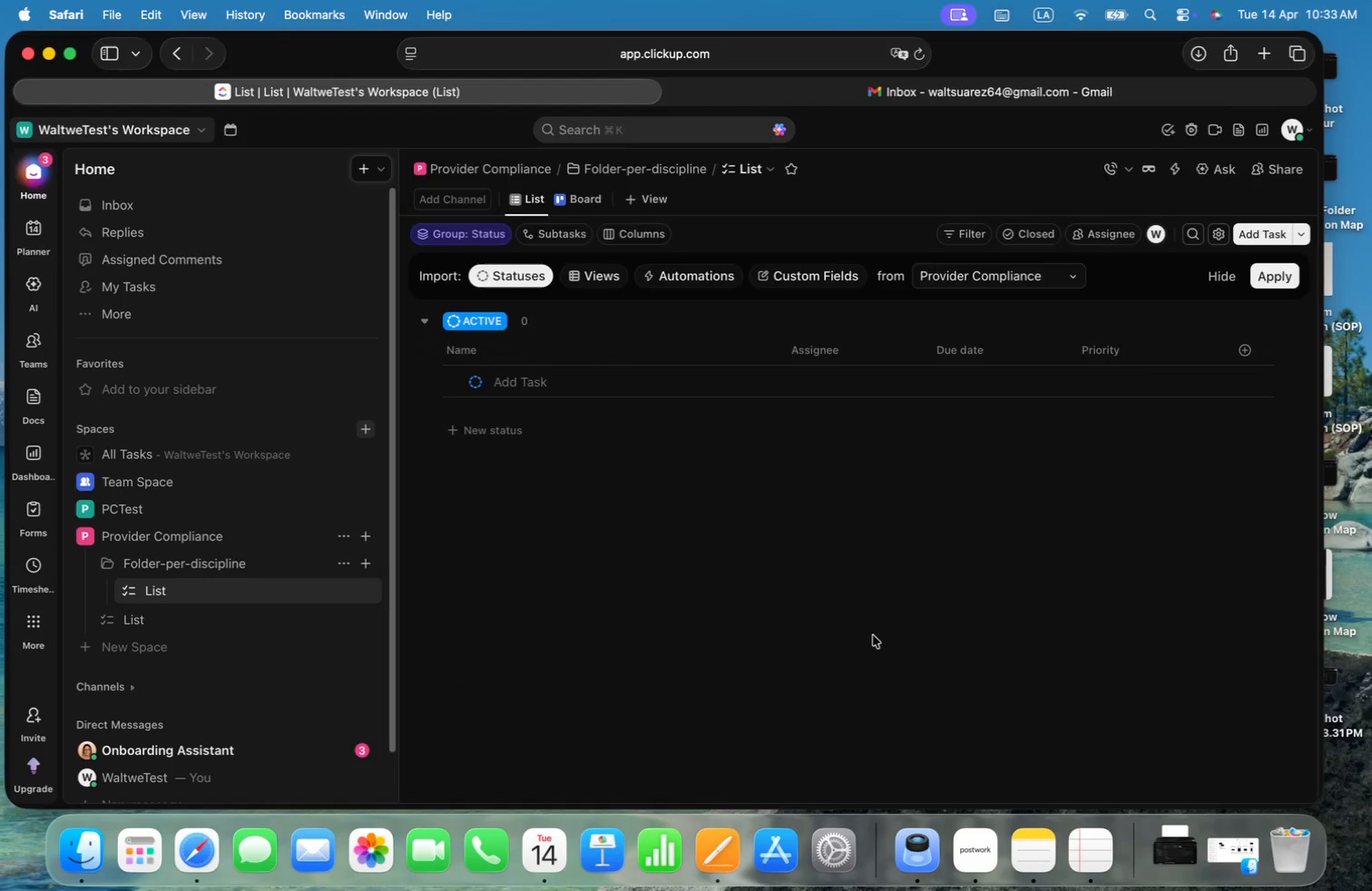 
key(Meta+Tab)
 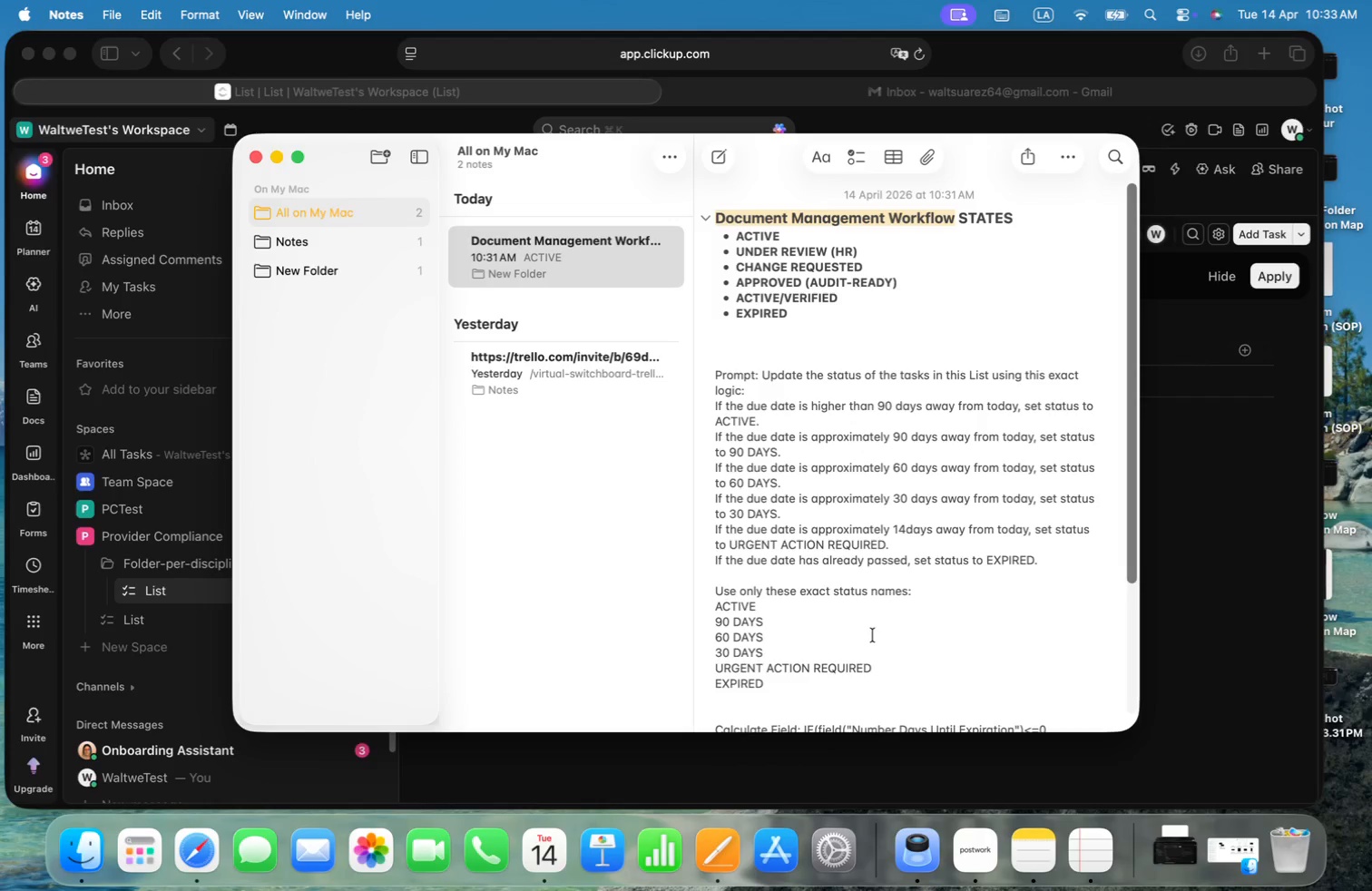 
key(Meta+CommandLeft)